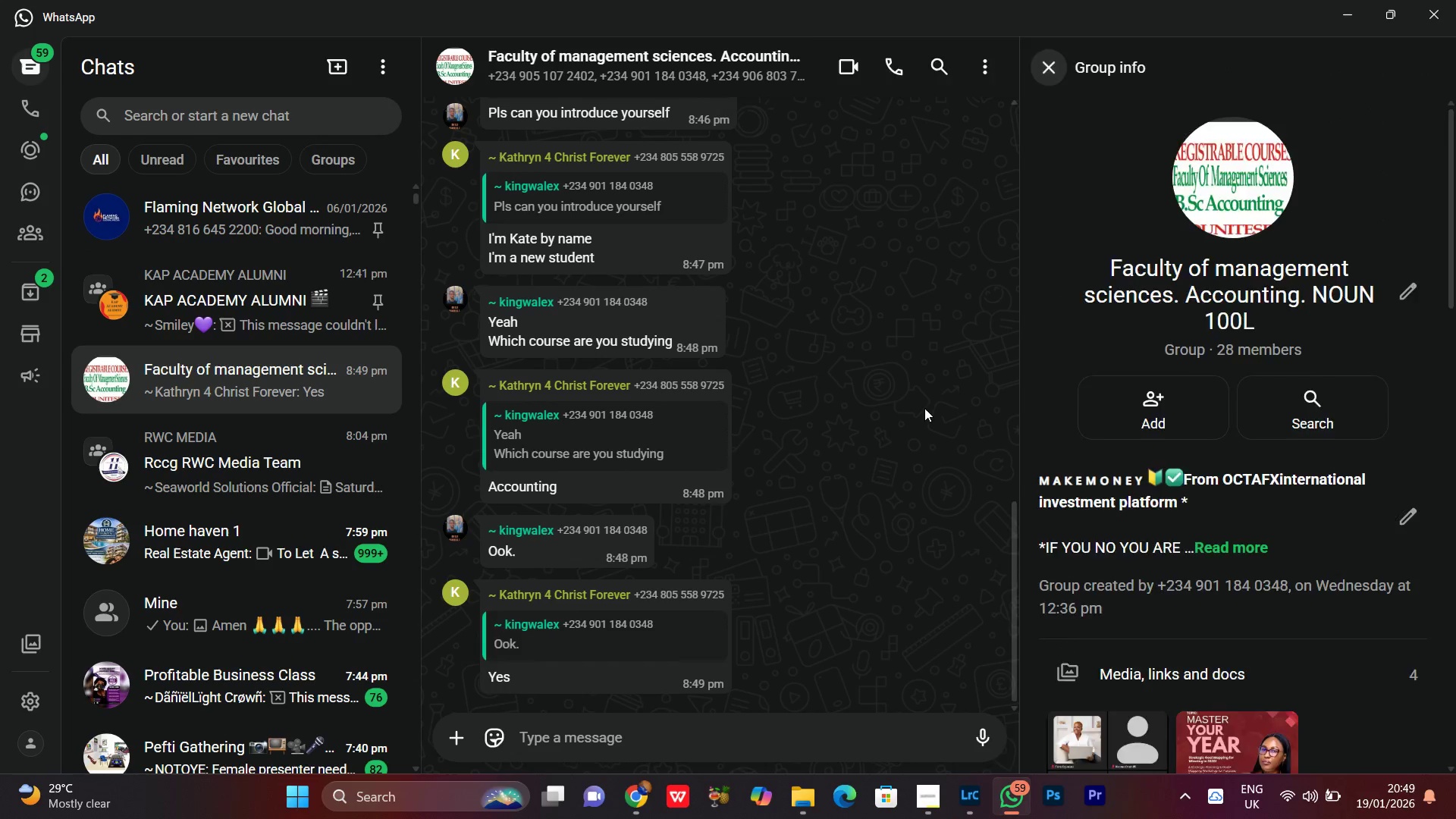 
scroll: coordinate [923, 410], scroll_direction: down, amount: 5.0
 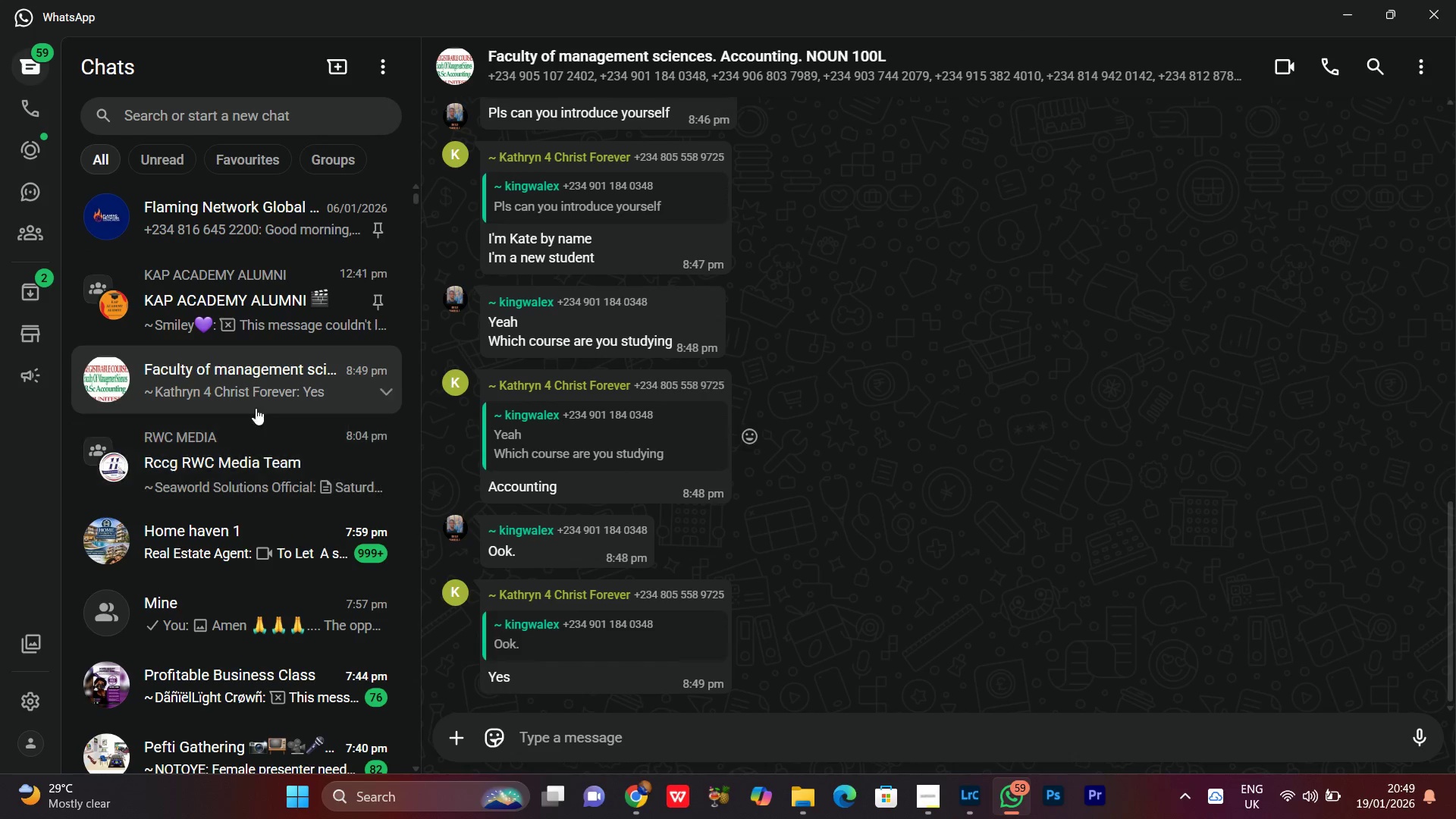 
scroll: coordinate [147, 423], scroll_direction: up, amount: 4.0
 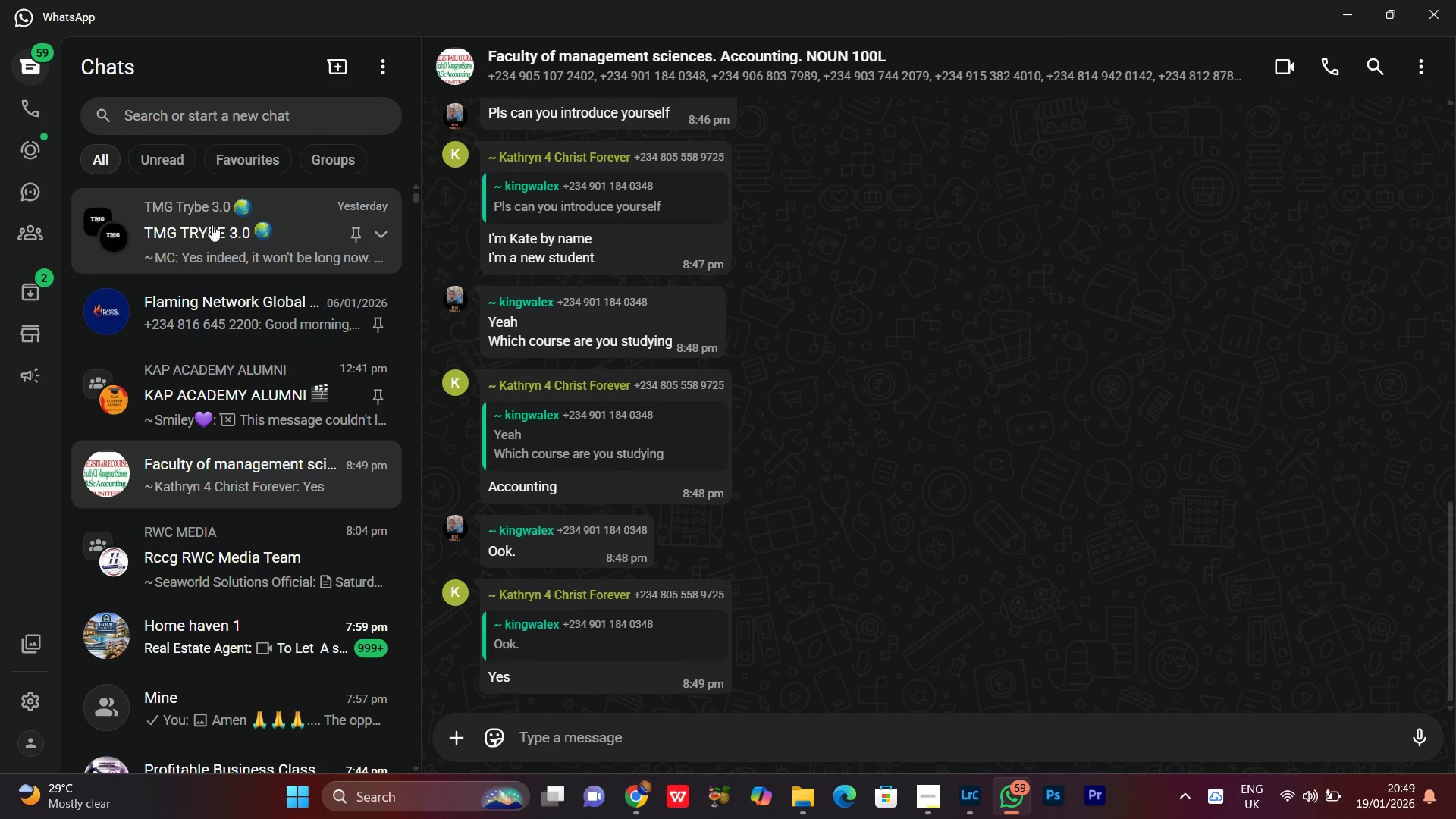 
left_click([212, 228])
 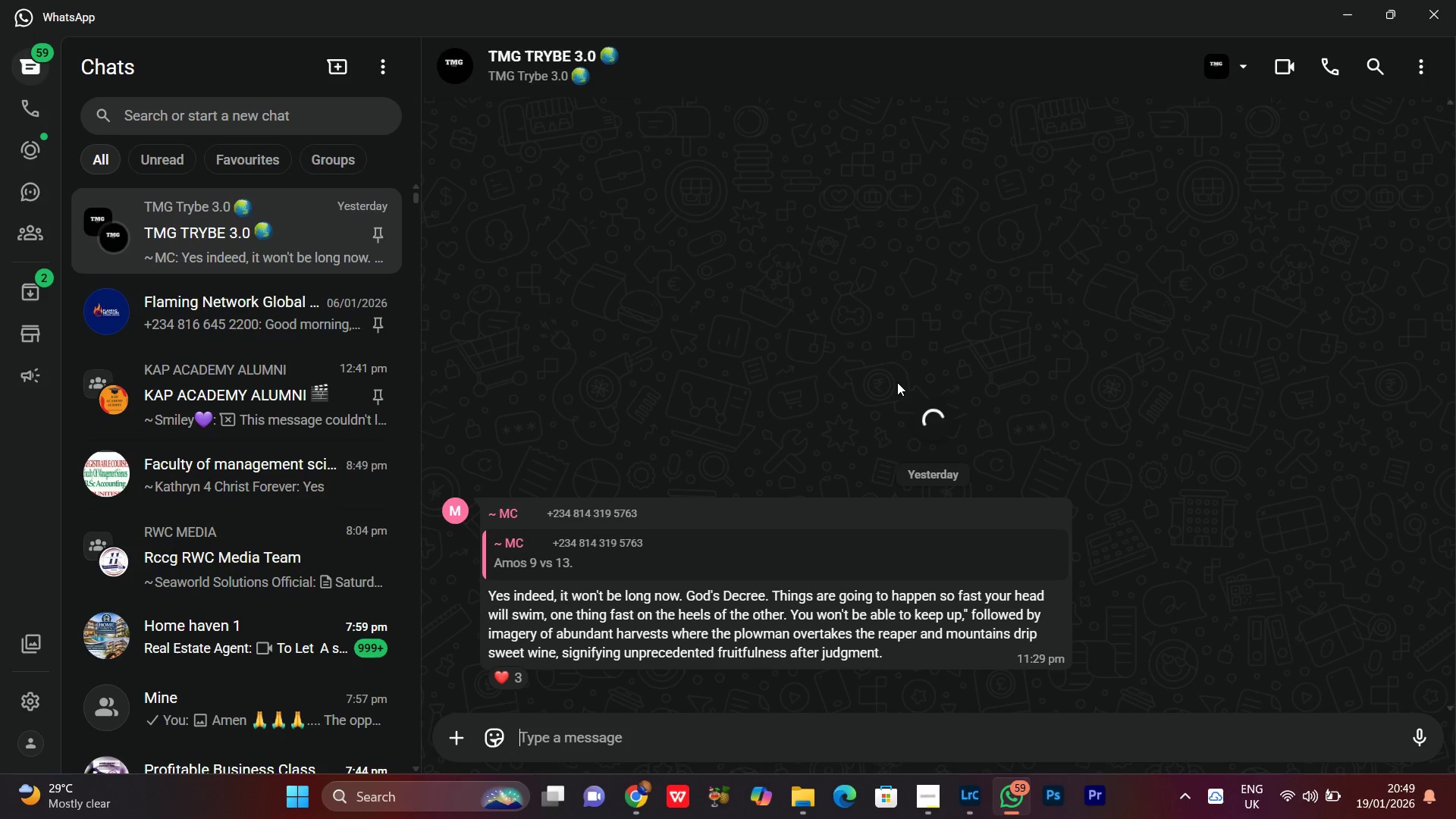 
scroll: coordinate [894, 378], scroll_direction: down, amount: 5.0
 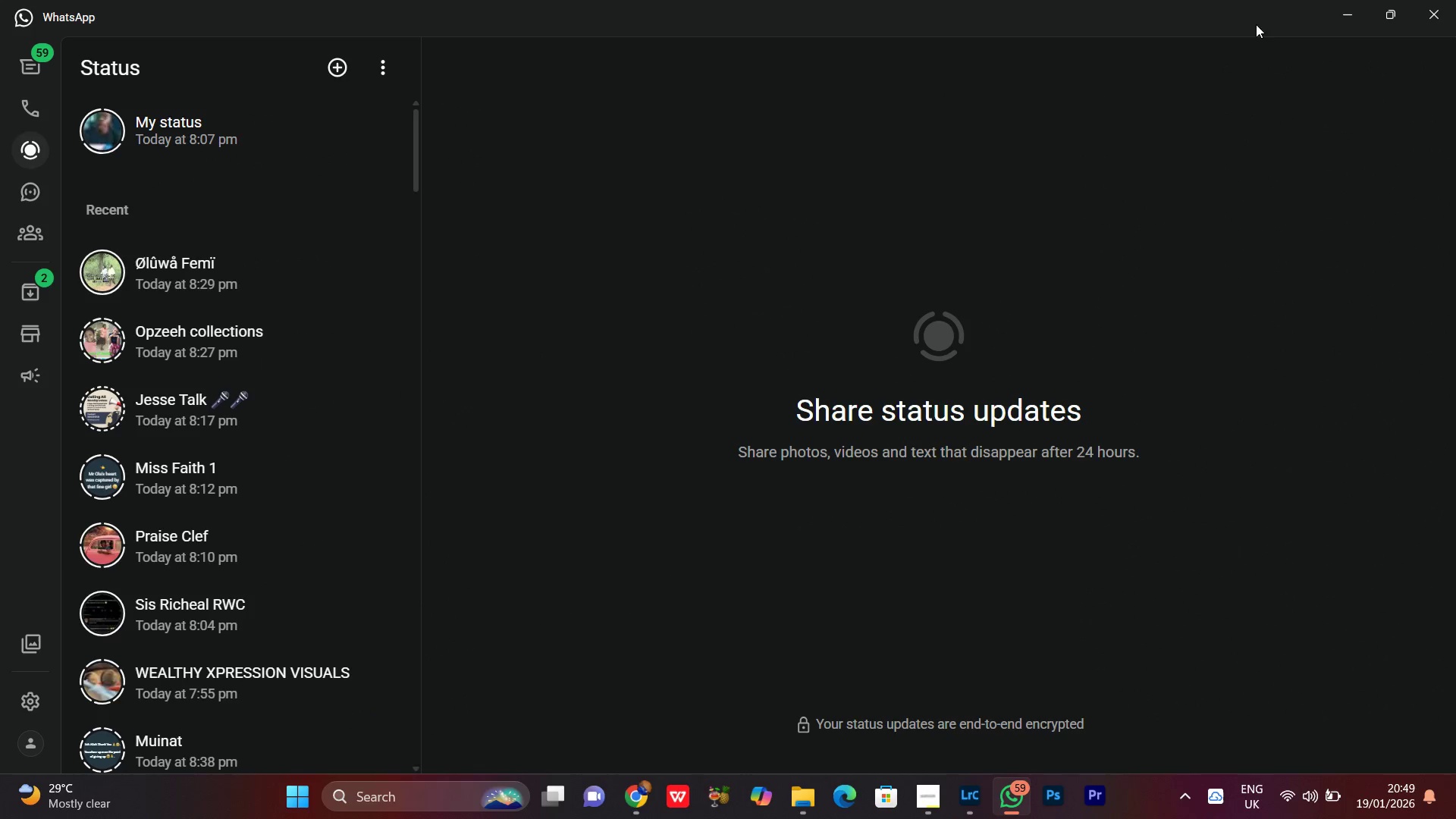 
left_click([190, 146])
 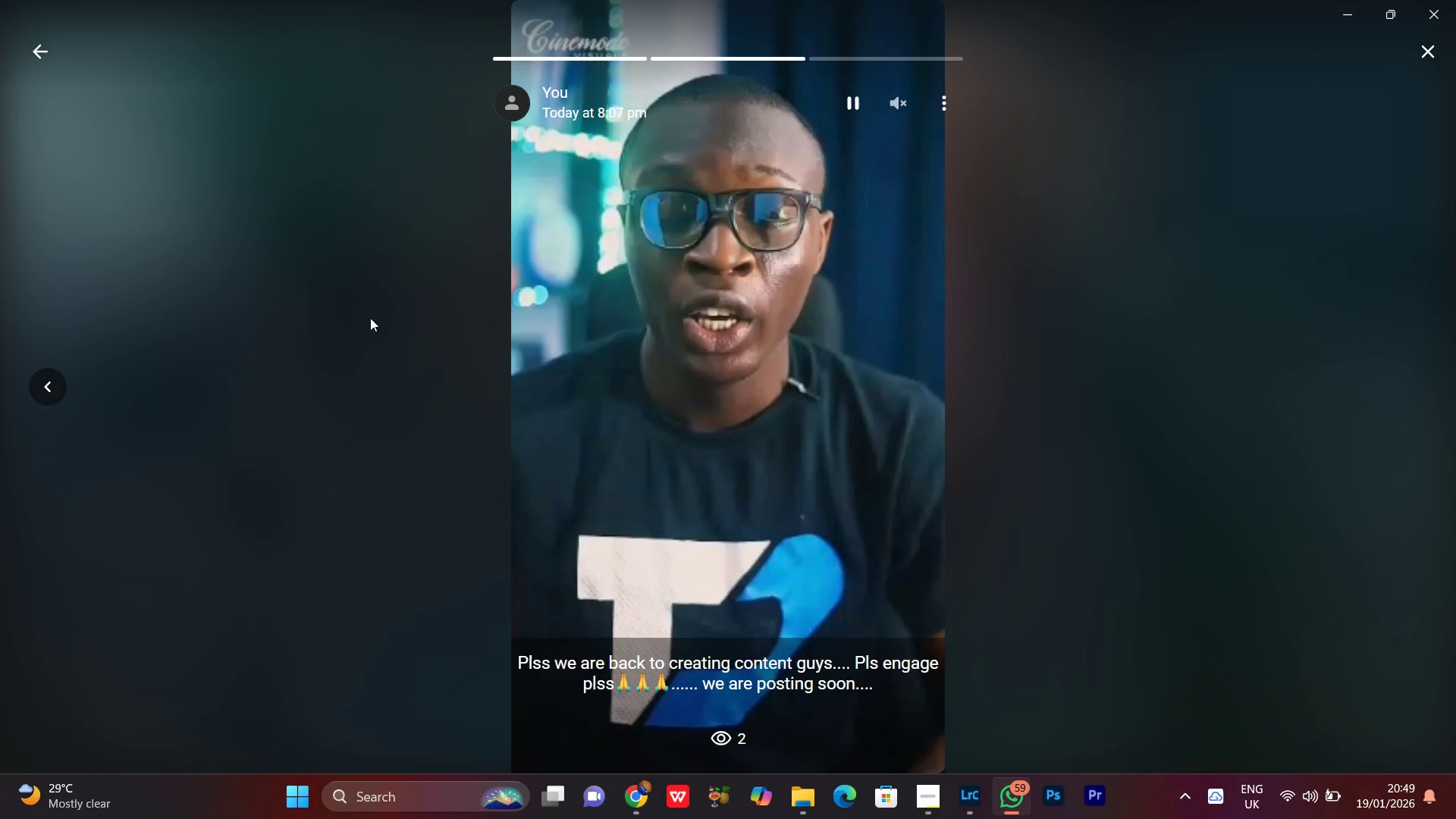 
left_click([43, 388])
 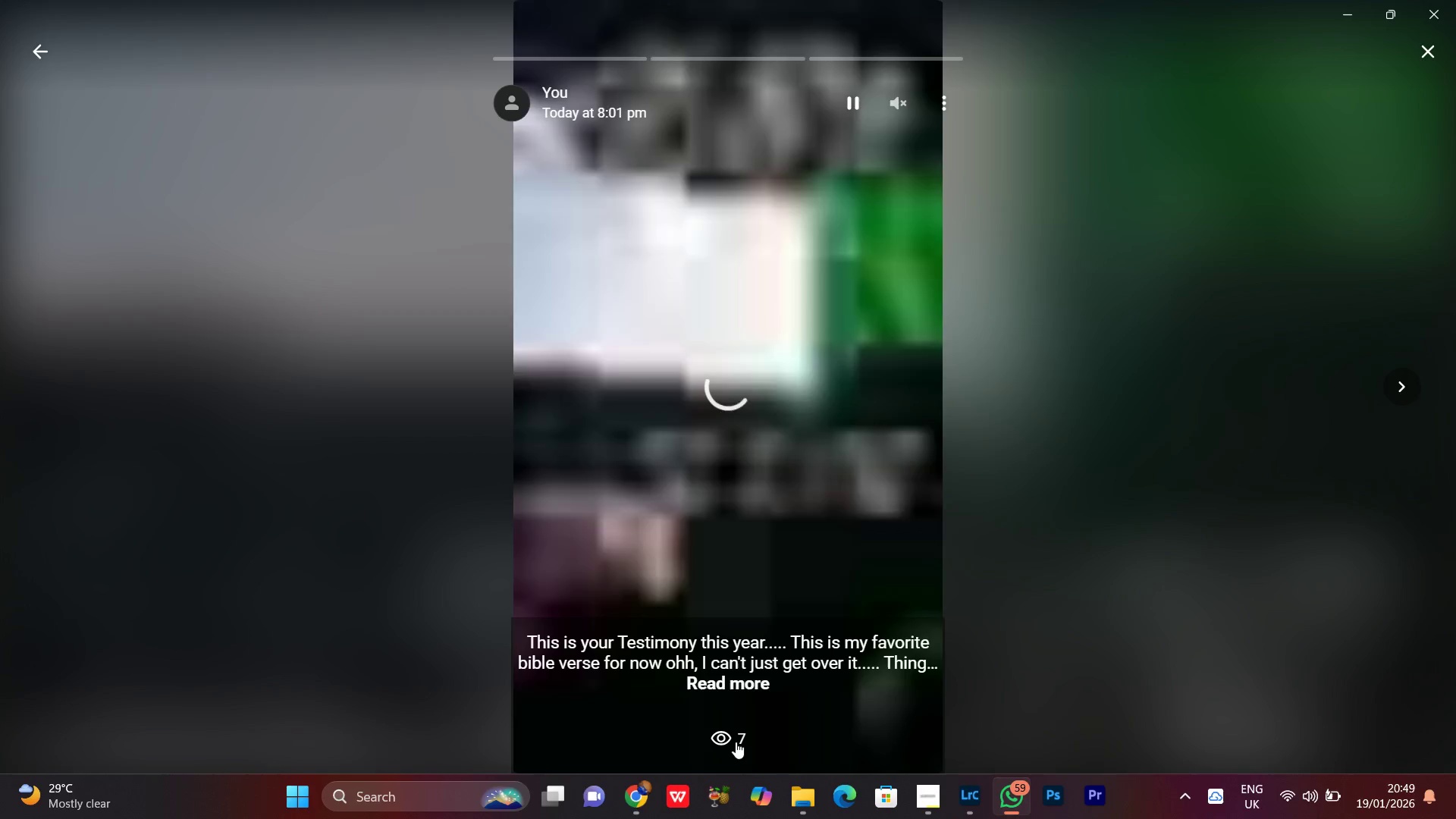 
left_click([736, 742])
 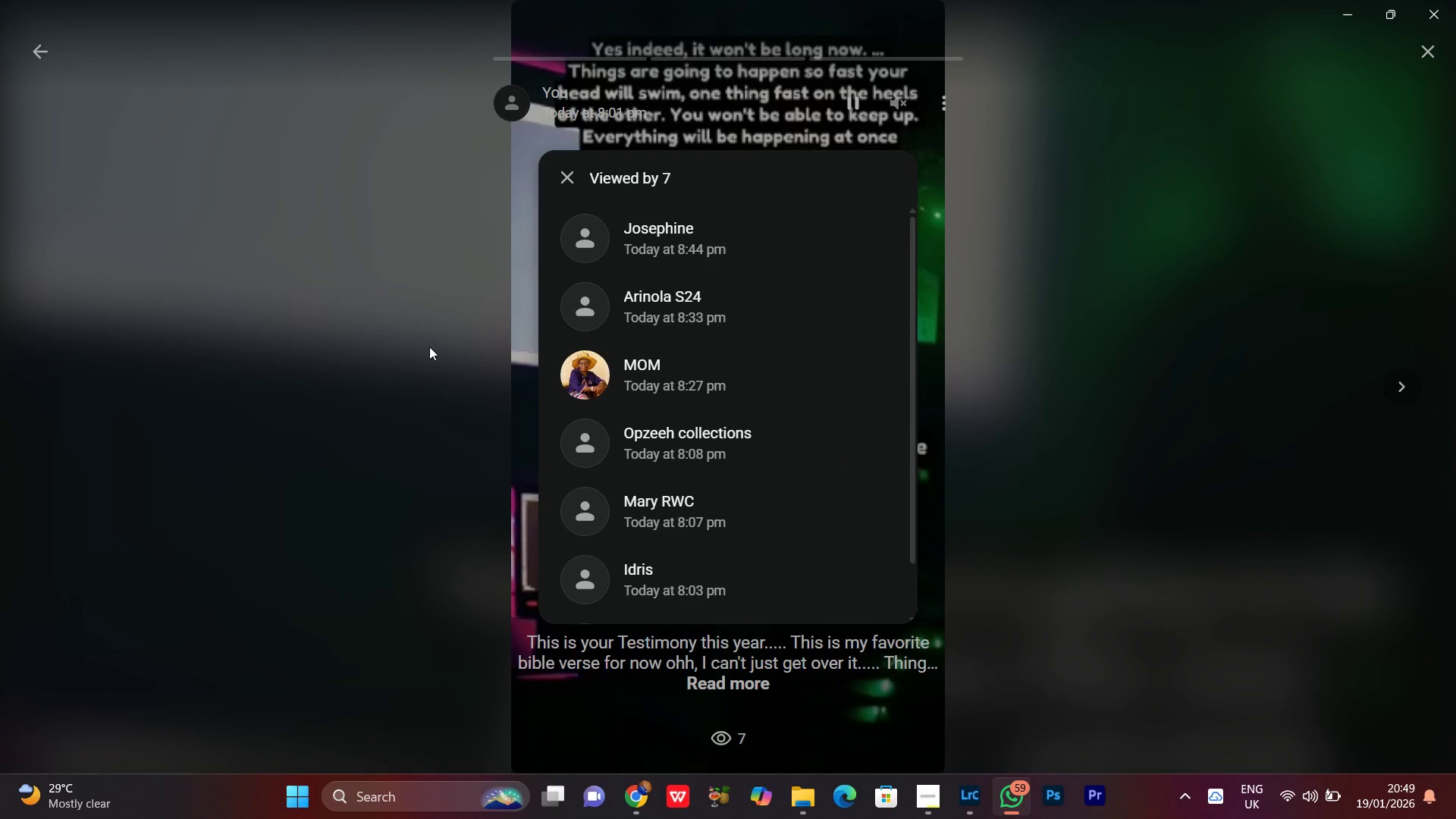 
scroll: coordinate [447, 500], scroll_direction: down, amount: 4.0
 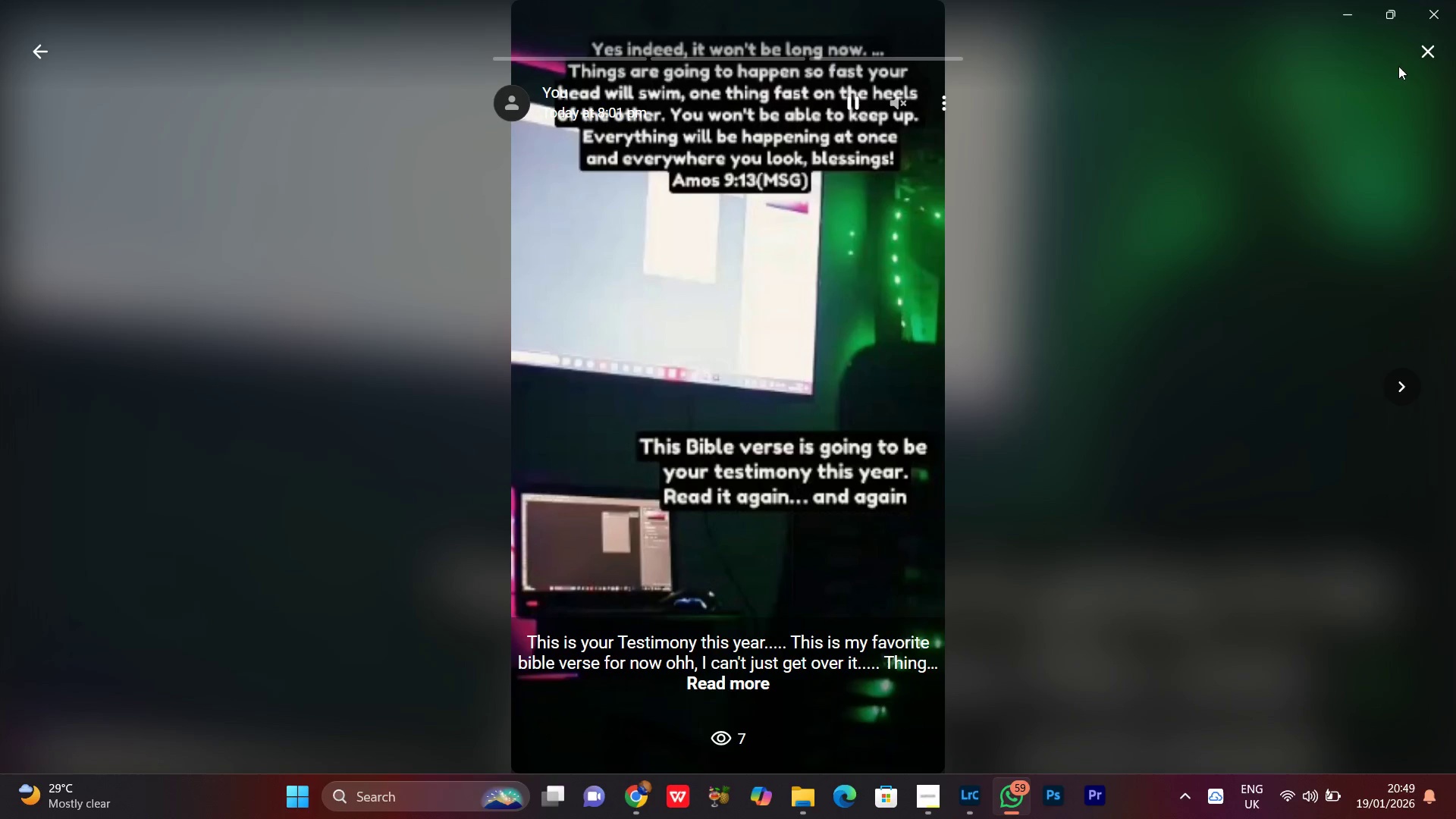 
left_click([1424, 50])
 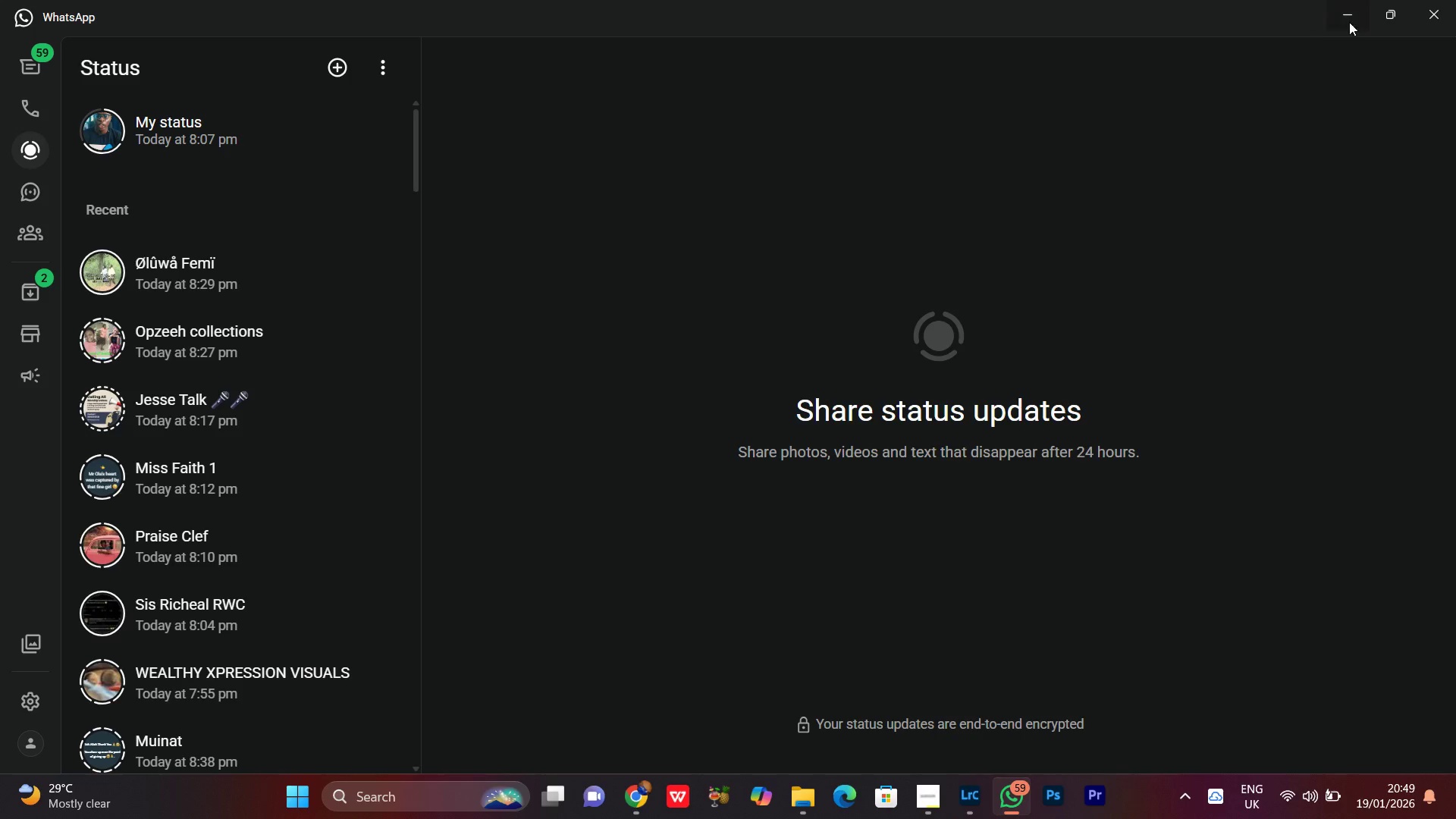 
left_click([1349, 22])
 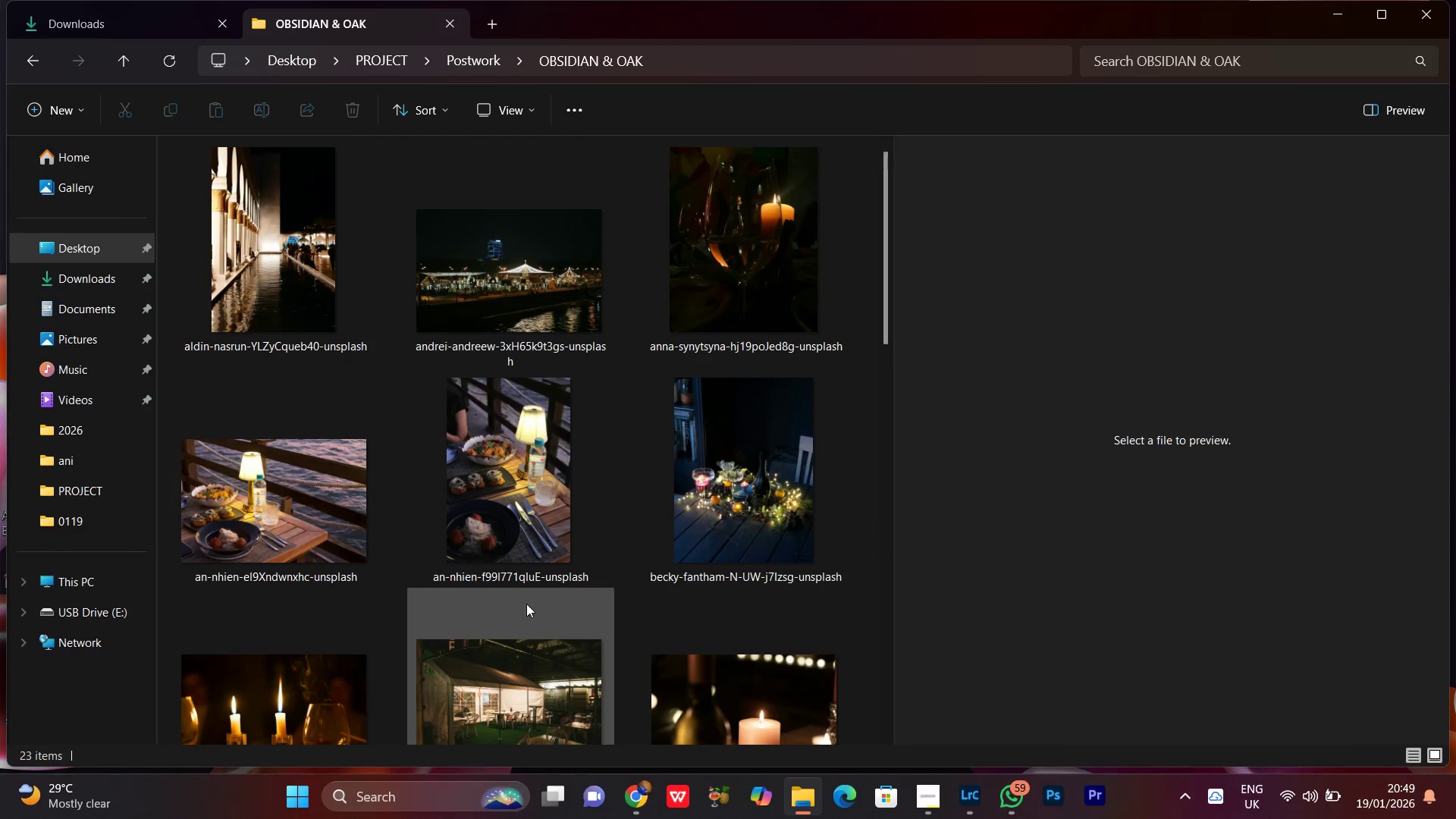 
scroll: coordinate [532, 607], scroll_direction: down, amount: 1.0
 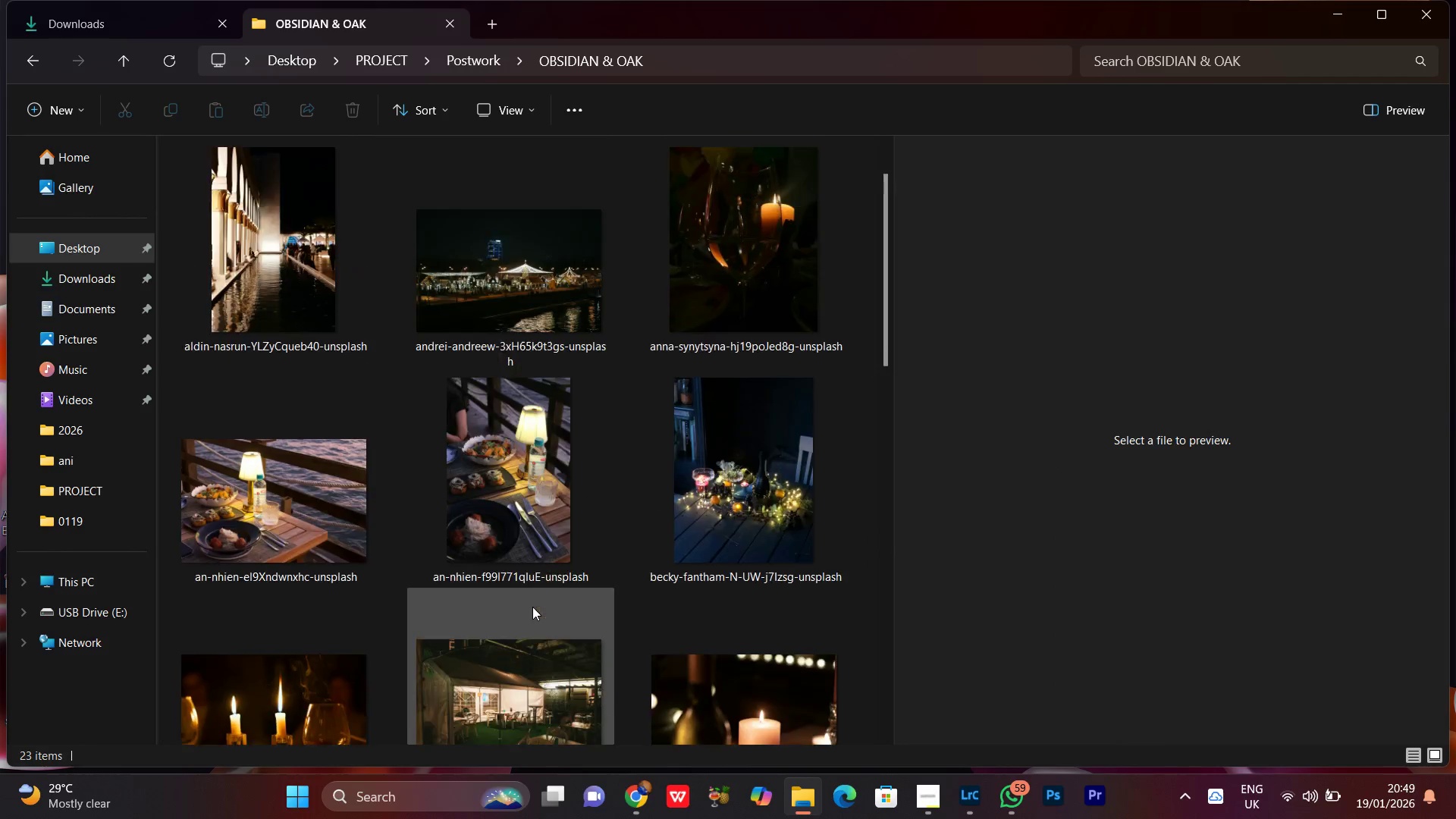 
scroll: coordinate [532, 607], scroll_direction: up, amount: 1.0
 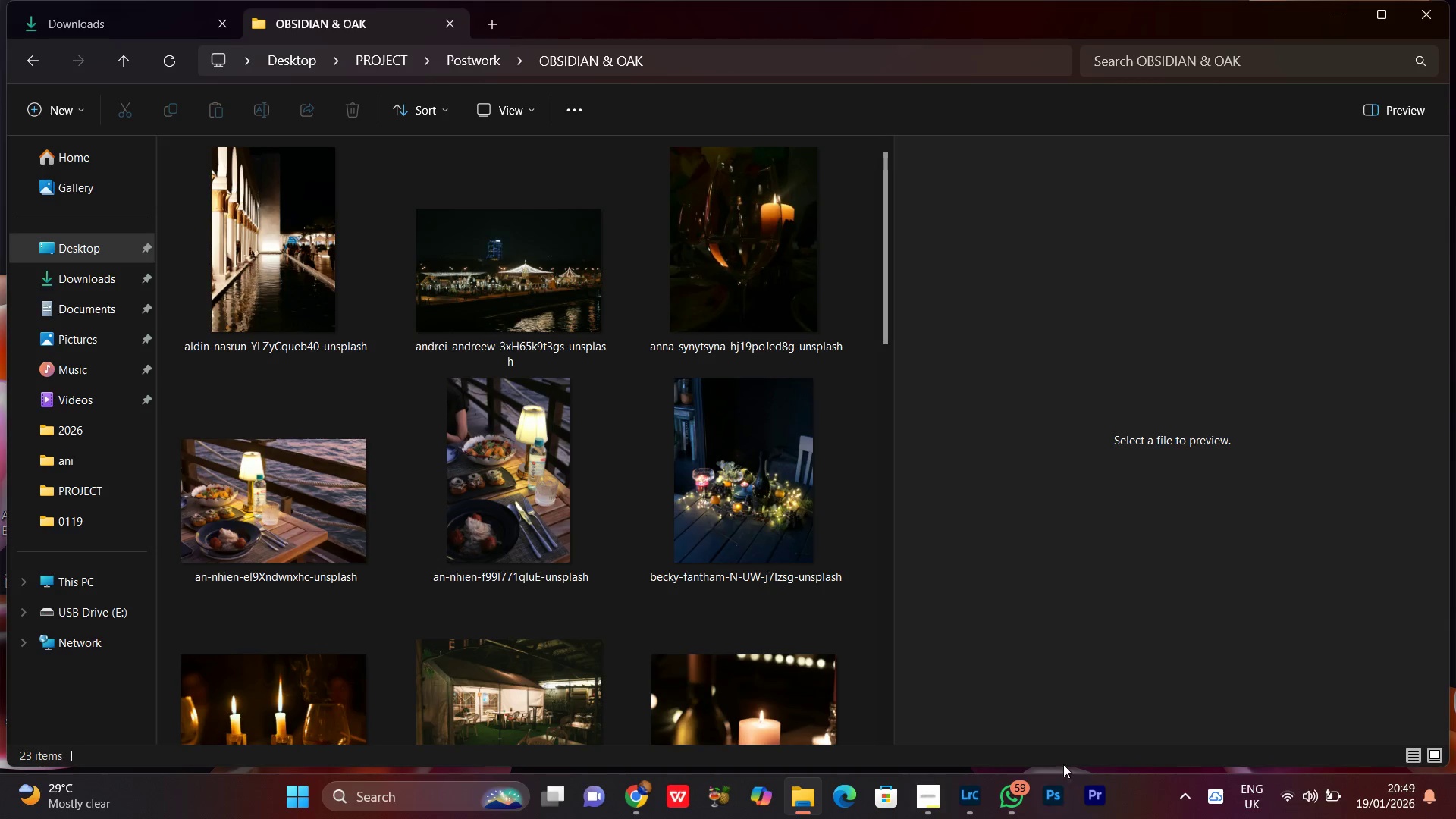 
left_click([1002, 800])
 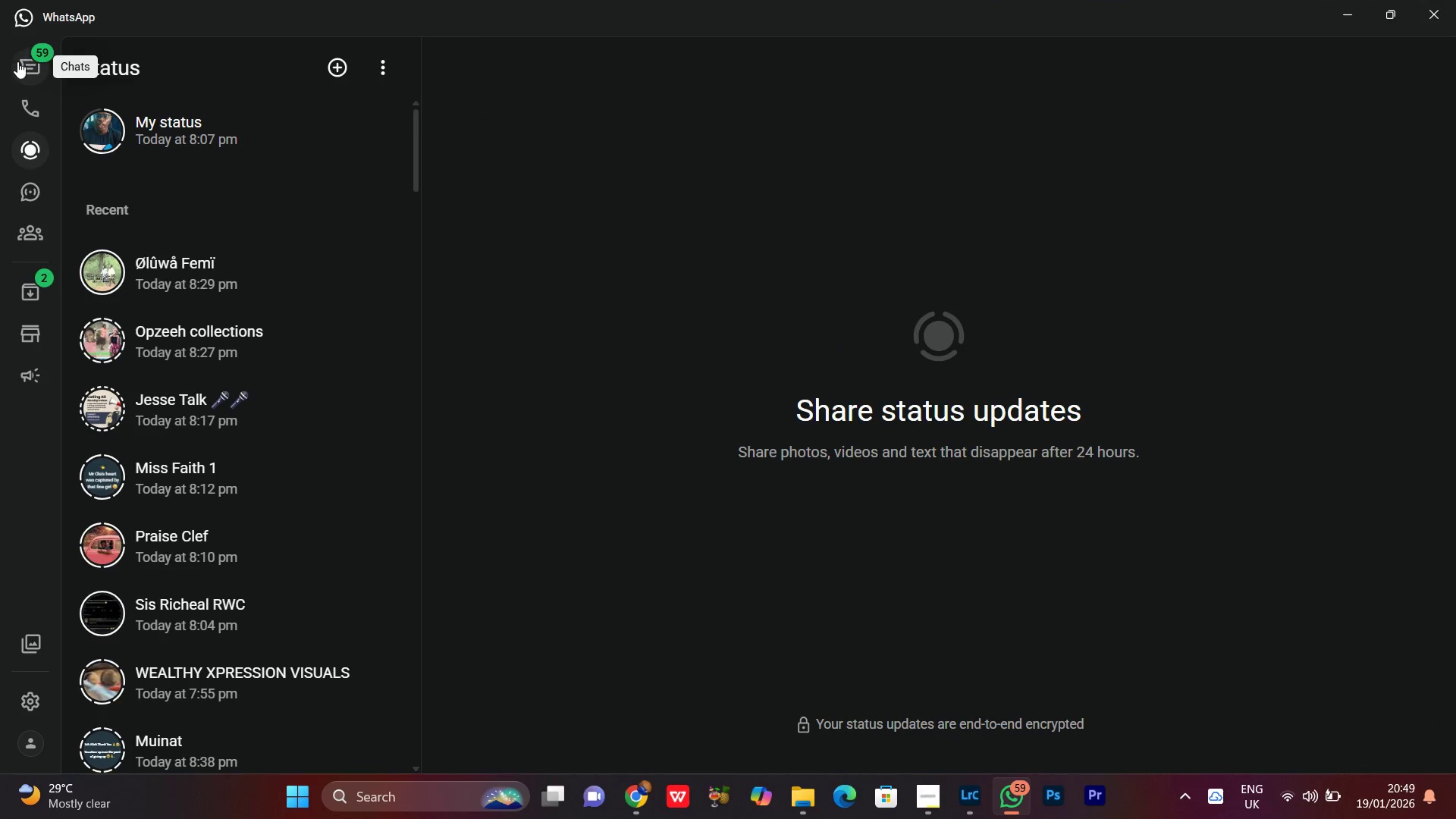 
left_click([19, 73])
 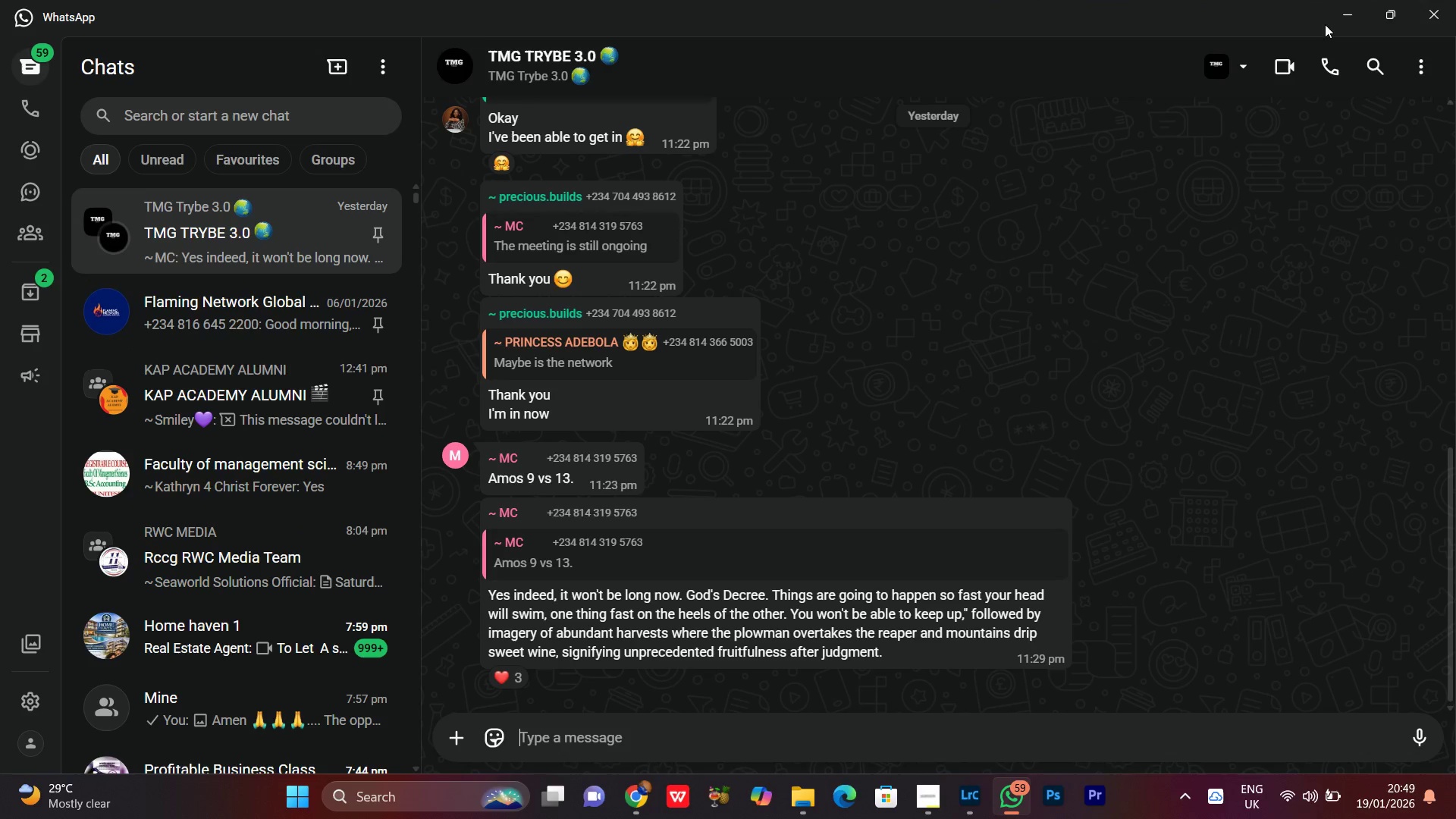 
left_click([1345, 24])
 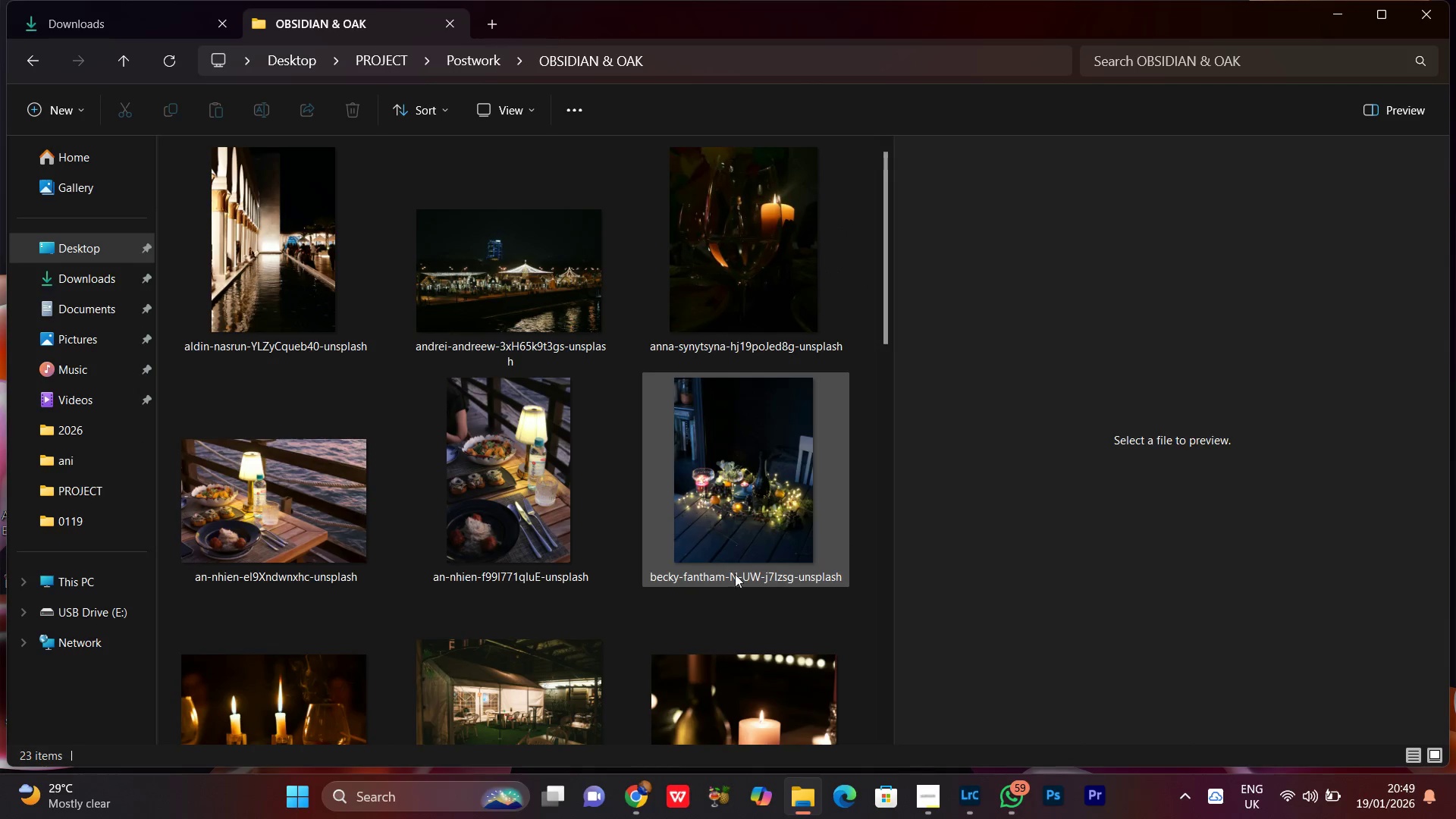 
mouse_move([560, 499])
 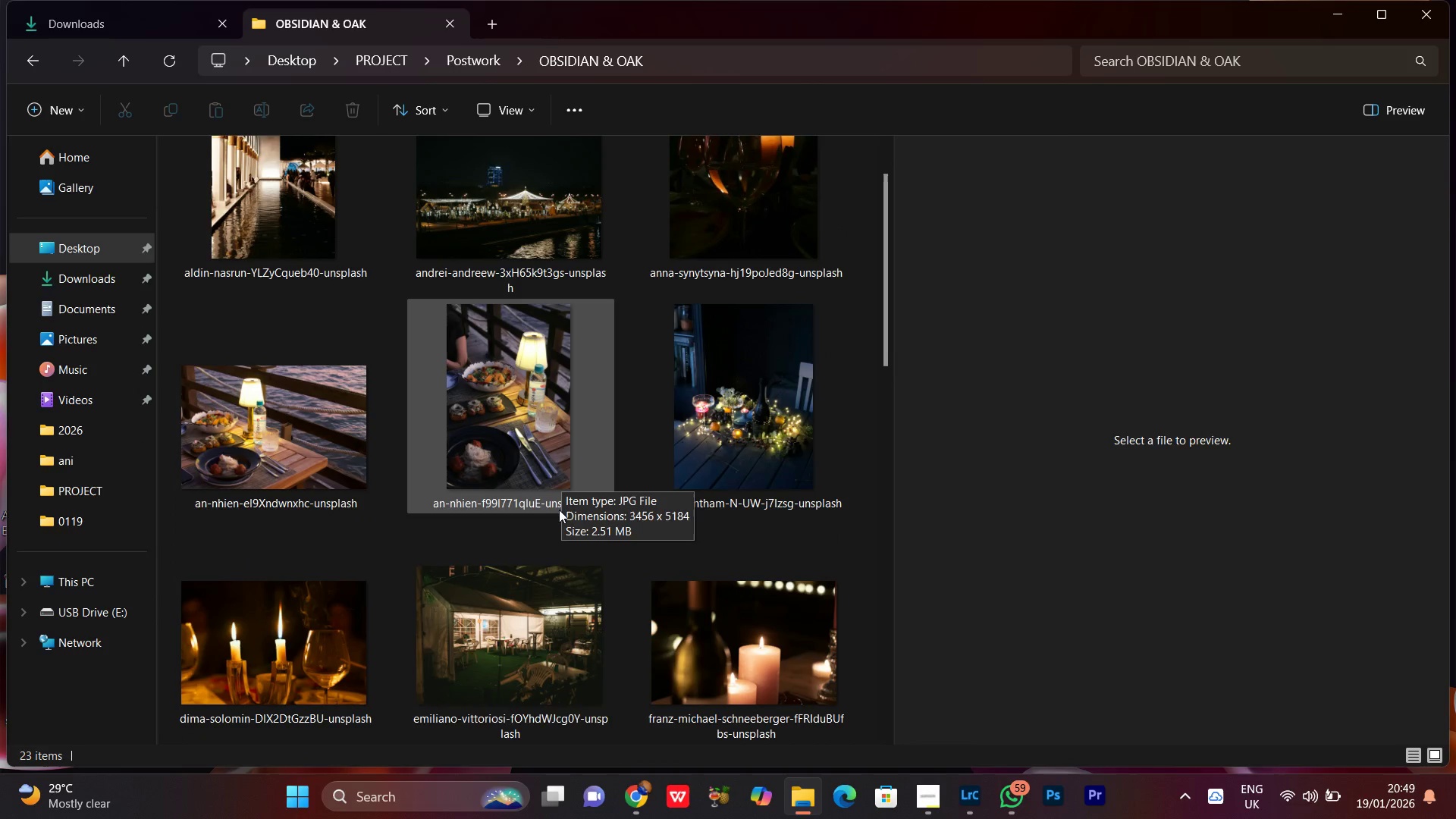 
scroll: coordinate [643, 660], scroll_direction: down, amount: 2.0
 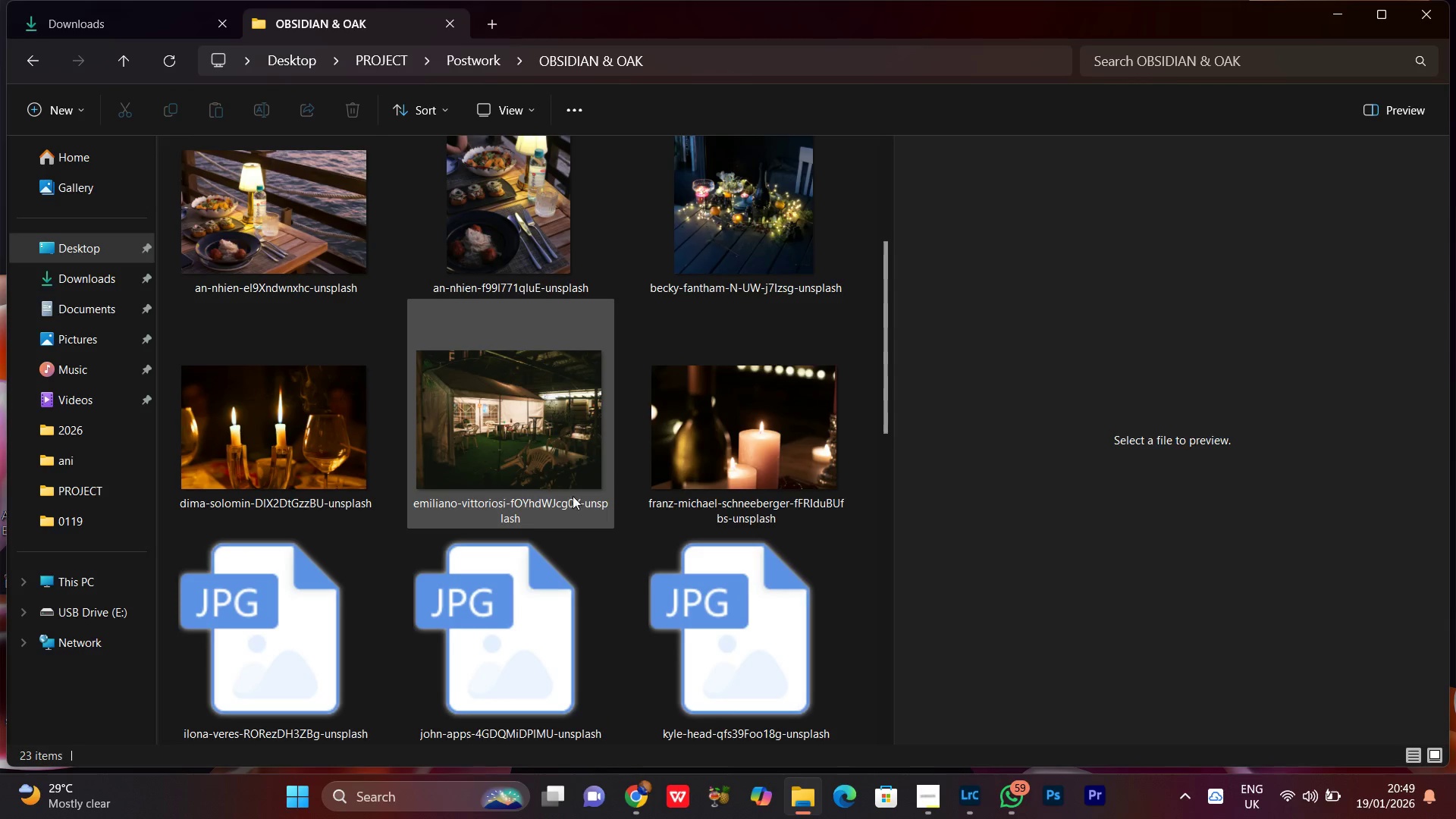 
left_click([525, 435])
 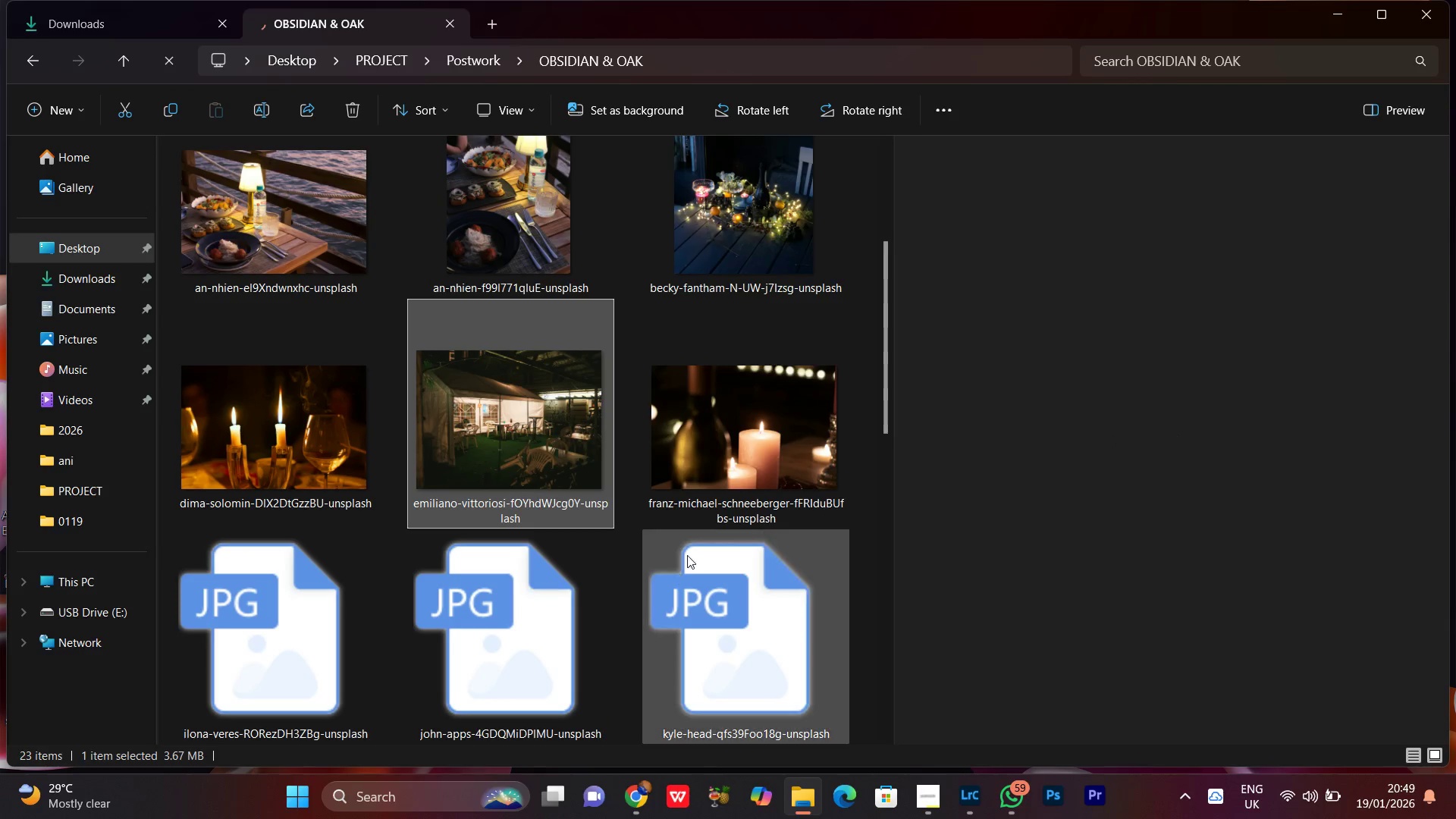 
scroll: coordinate [687, 554], scroll_direction: none, amount: 0.0
 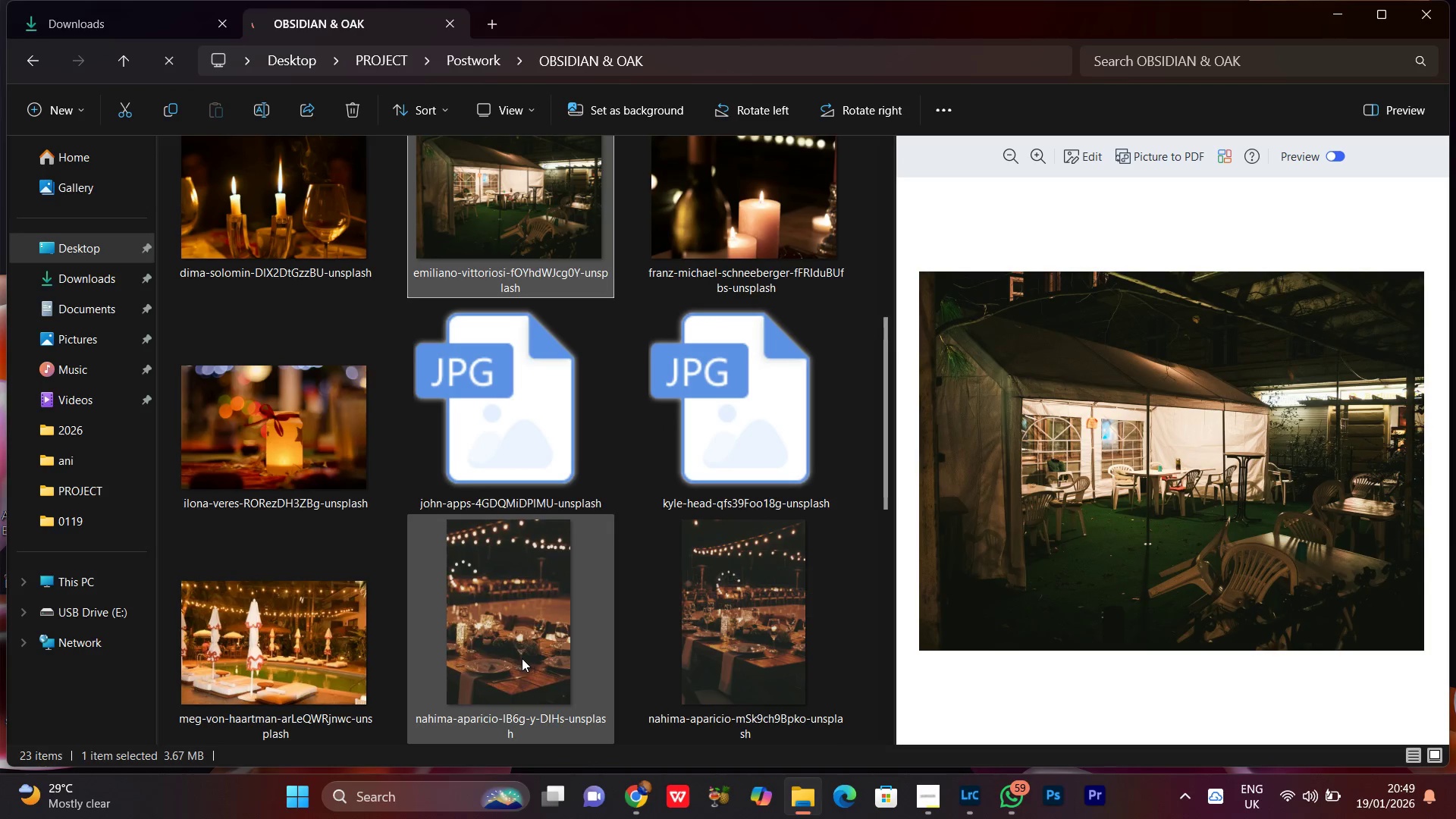 
scroll: coordinate [519, 651], scroll_direction: down, amount: 2.0
 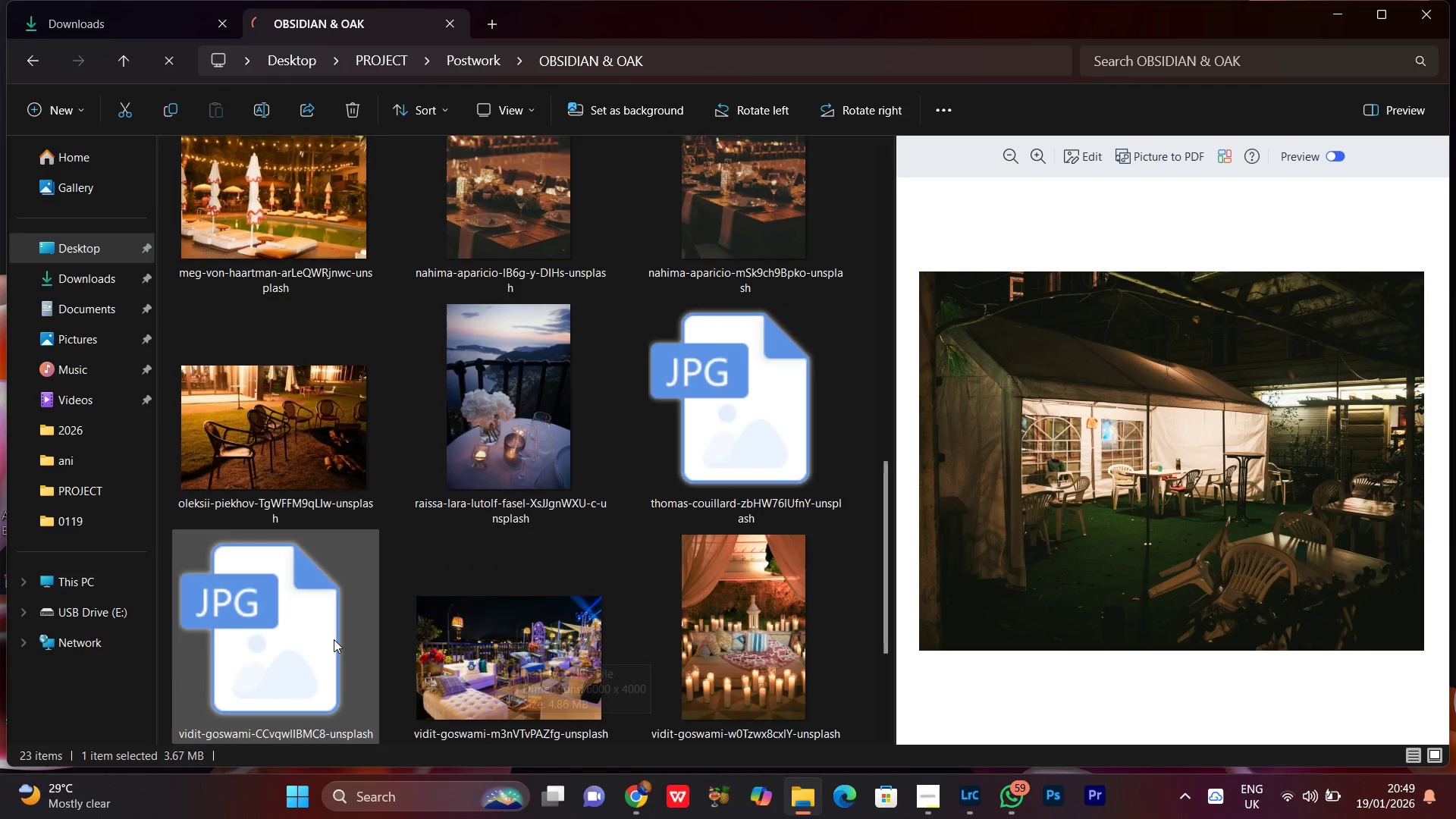 
scroll: coordinate [333, 639], scroll_direction: up, amount: 1.0
 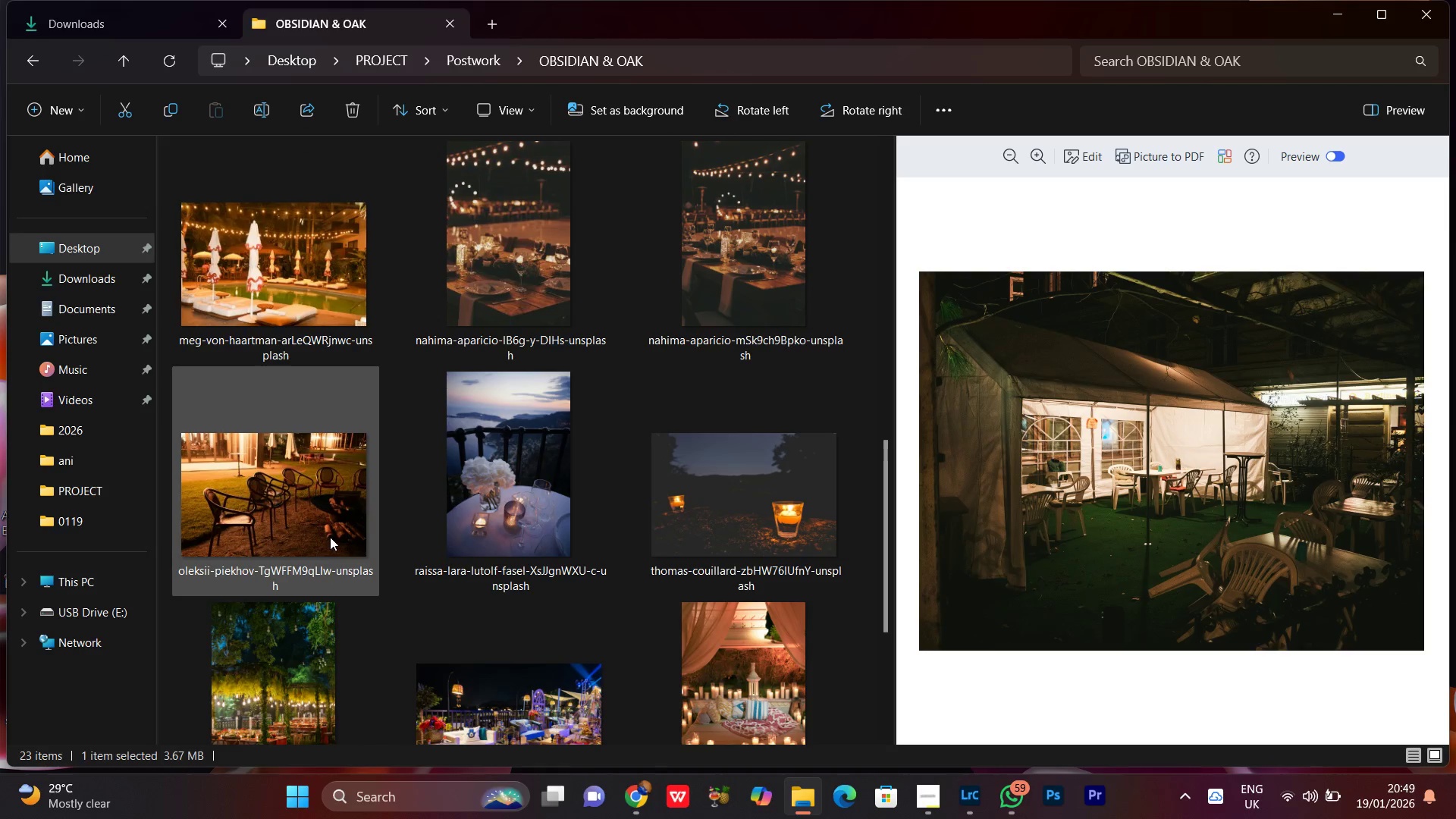 
left_click([327, 524])
 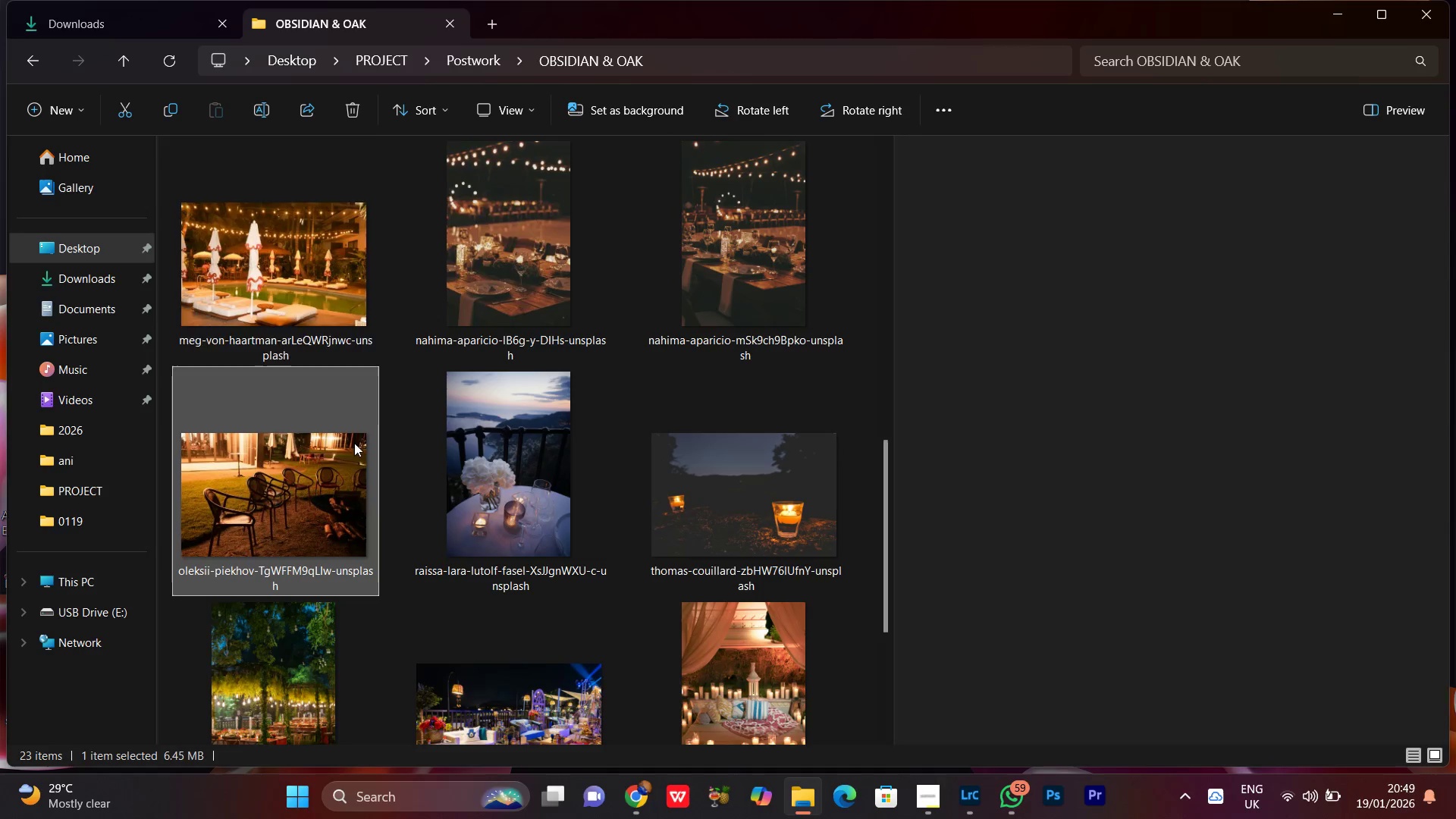 
mouse_move([303, 340])
 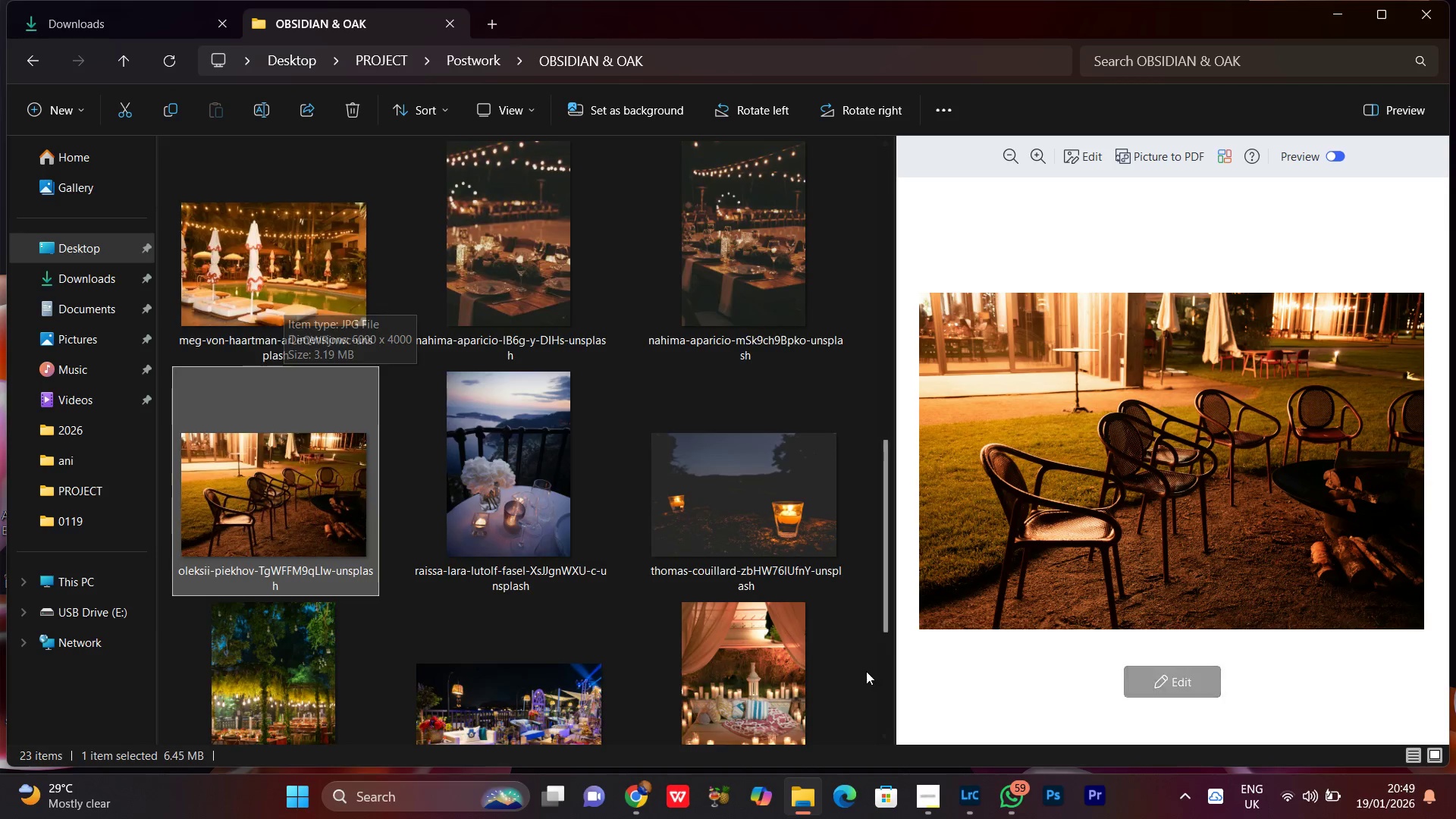 
scroll: coordinate [720, 626], scroll_direction: down, amount: 2.0
 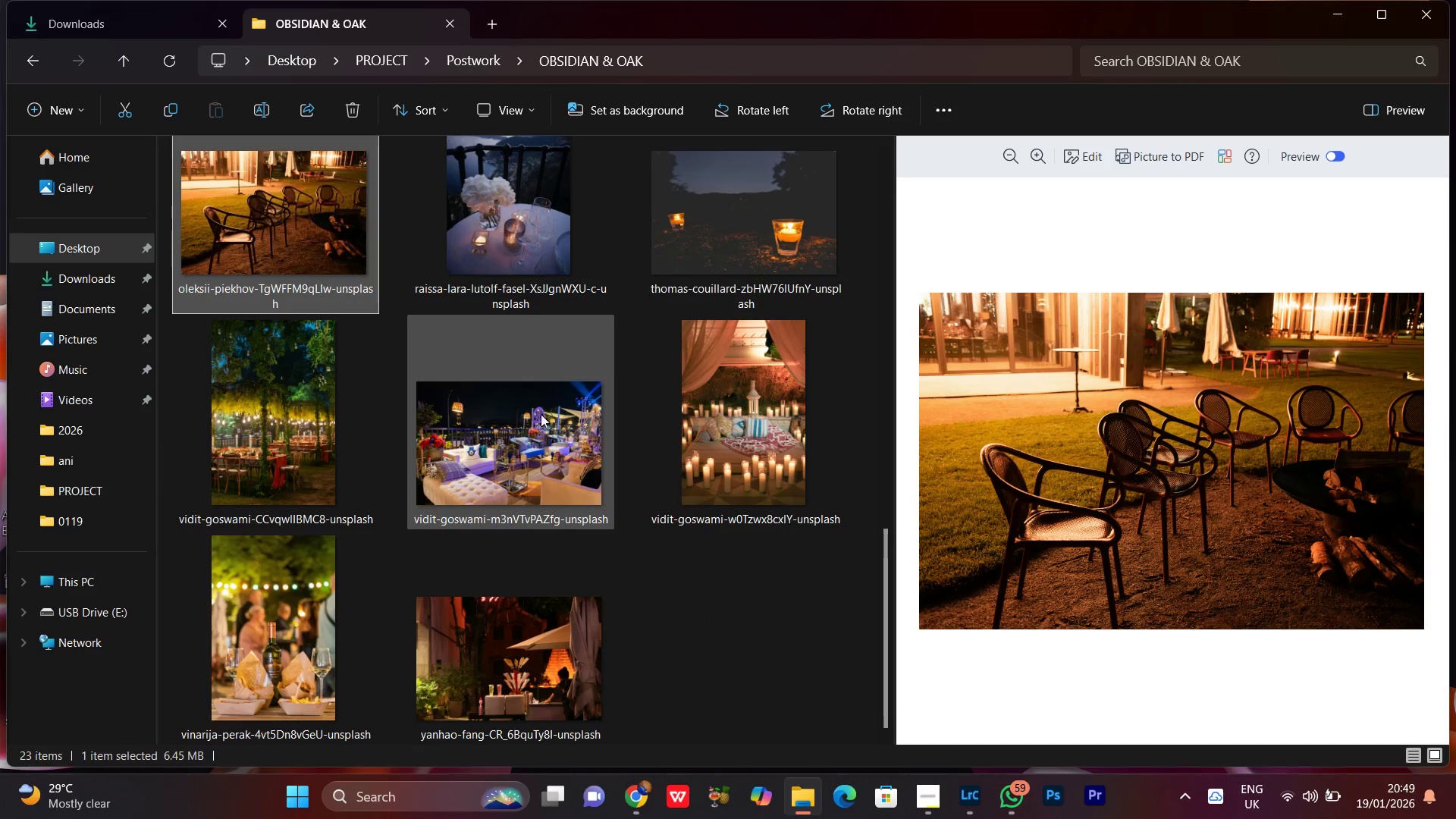 
hold_key(key=ControlLeft, duration=0.58)
left_click([514, 414])
 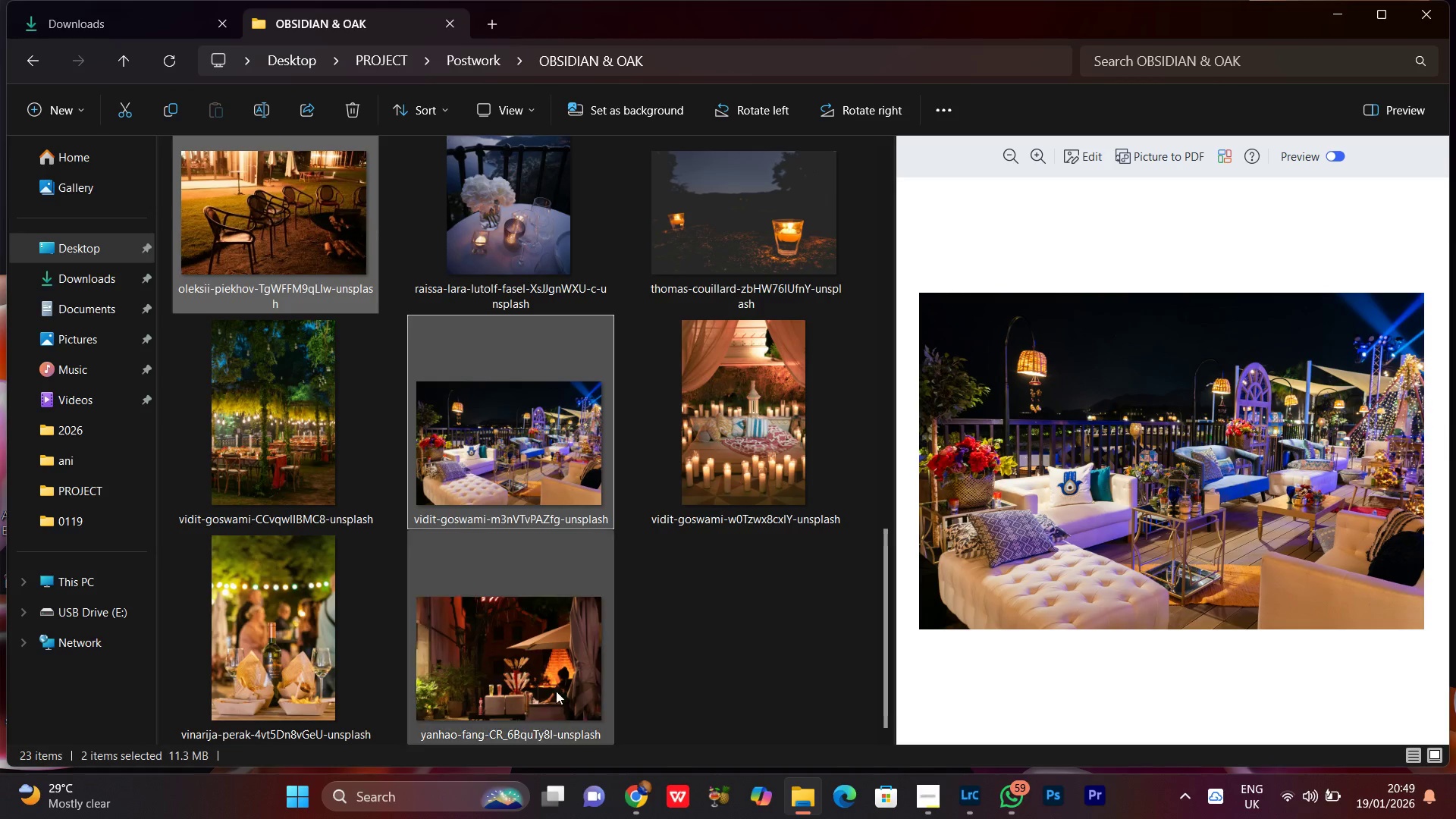 
hold_key(key=ControlLeft, duration=0.55)
left_click([299, 652])
 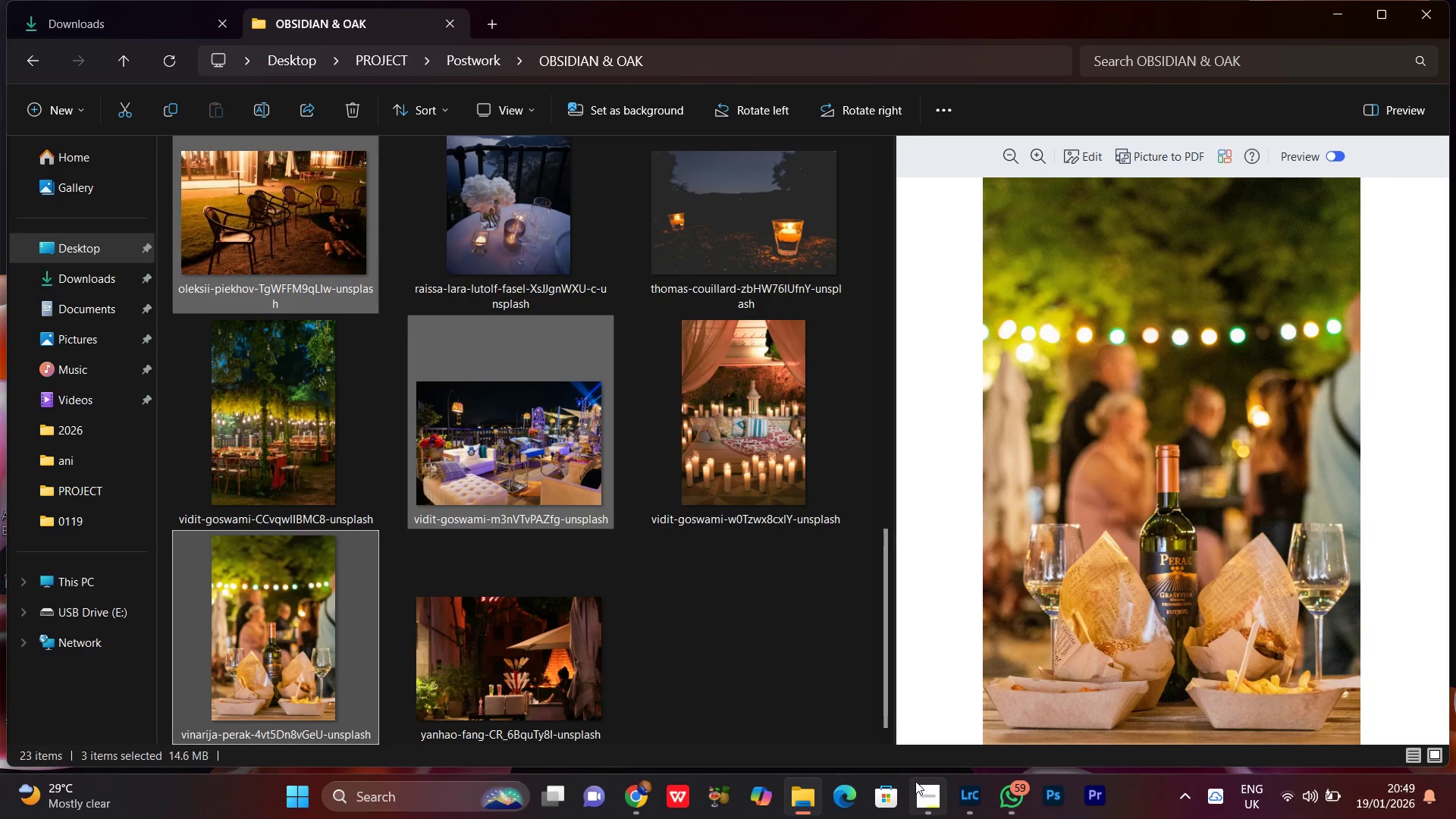 
left_click([937, 809])